 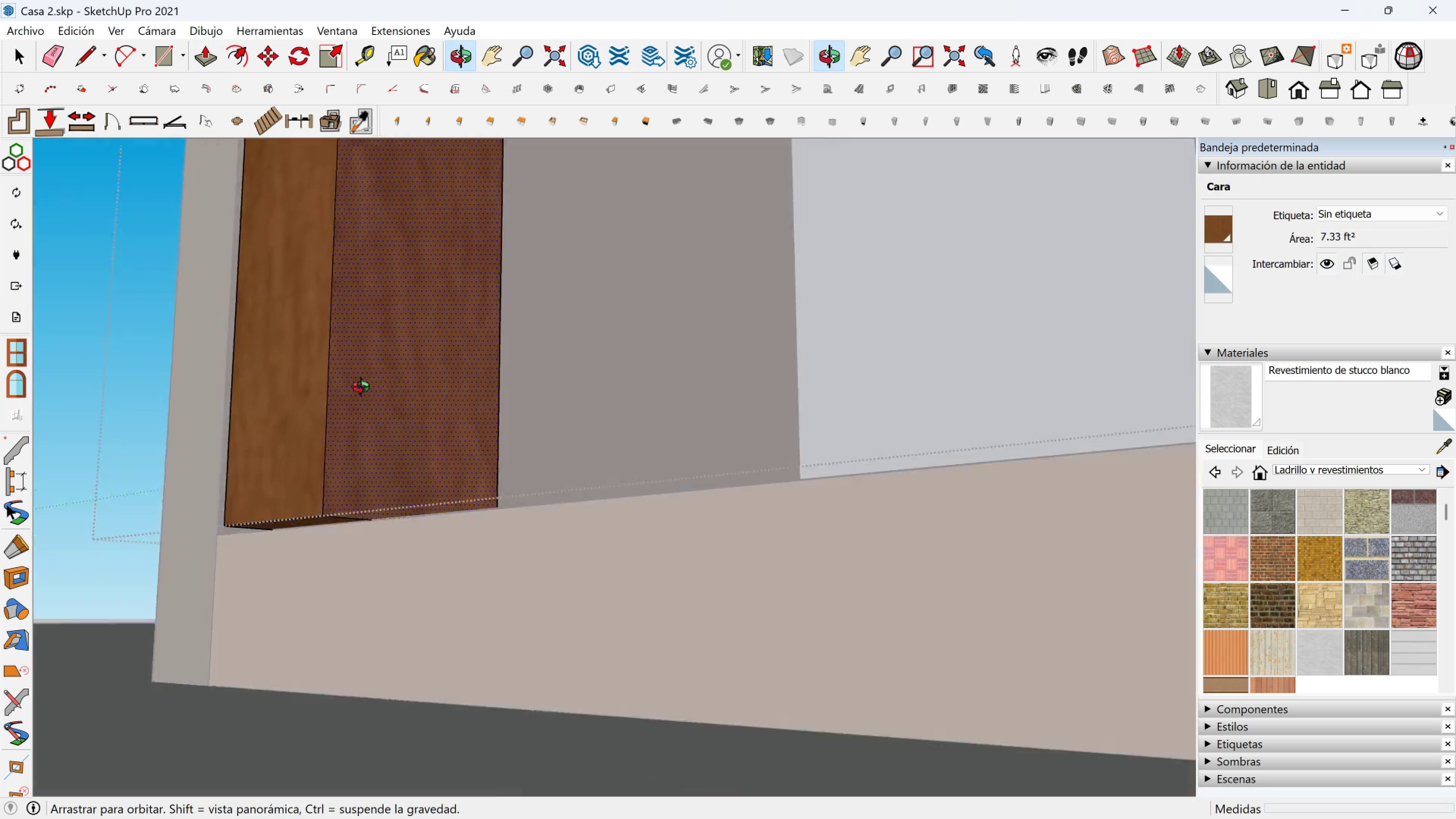 
scroll: coordinate [318, 540], scroll_direction: up, amount: 2.0
 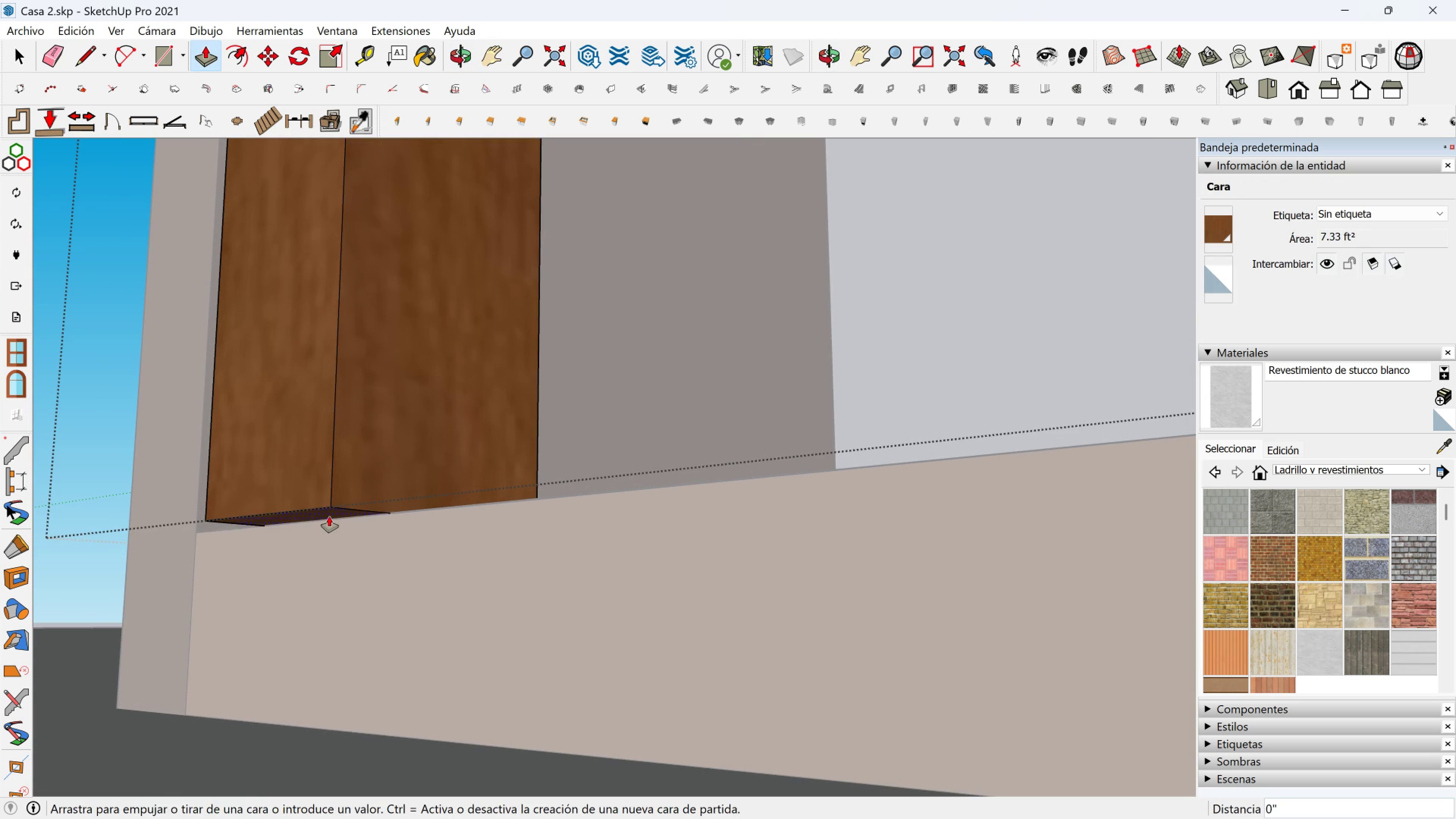 
left_click([329, 516])
 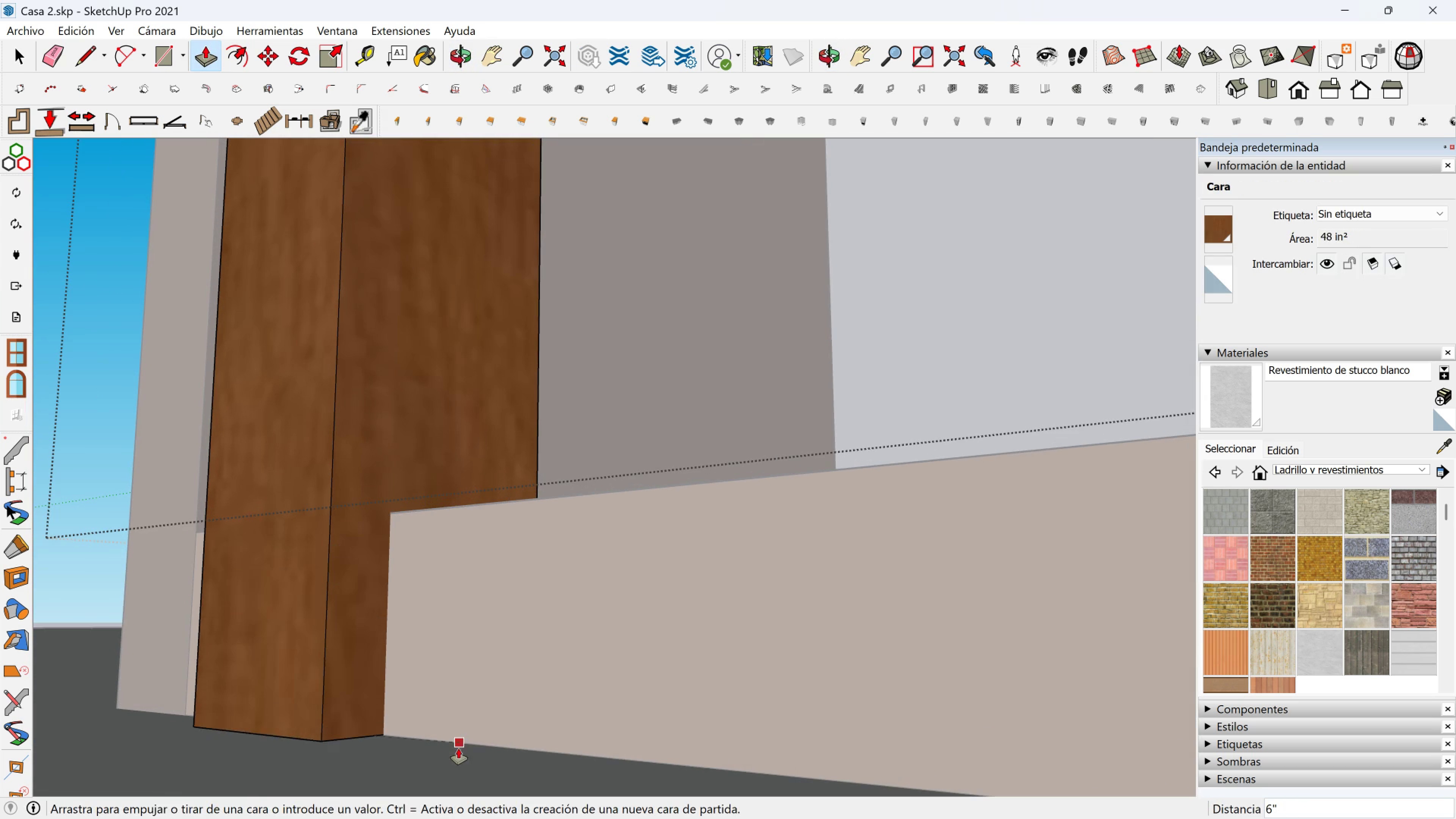 
left_click([458, 748])
 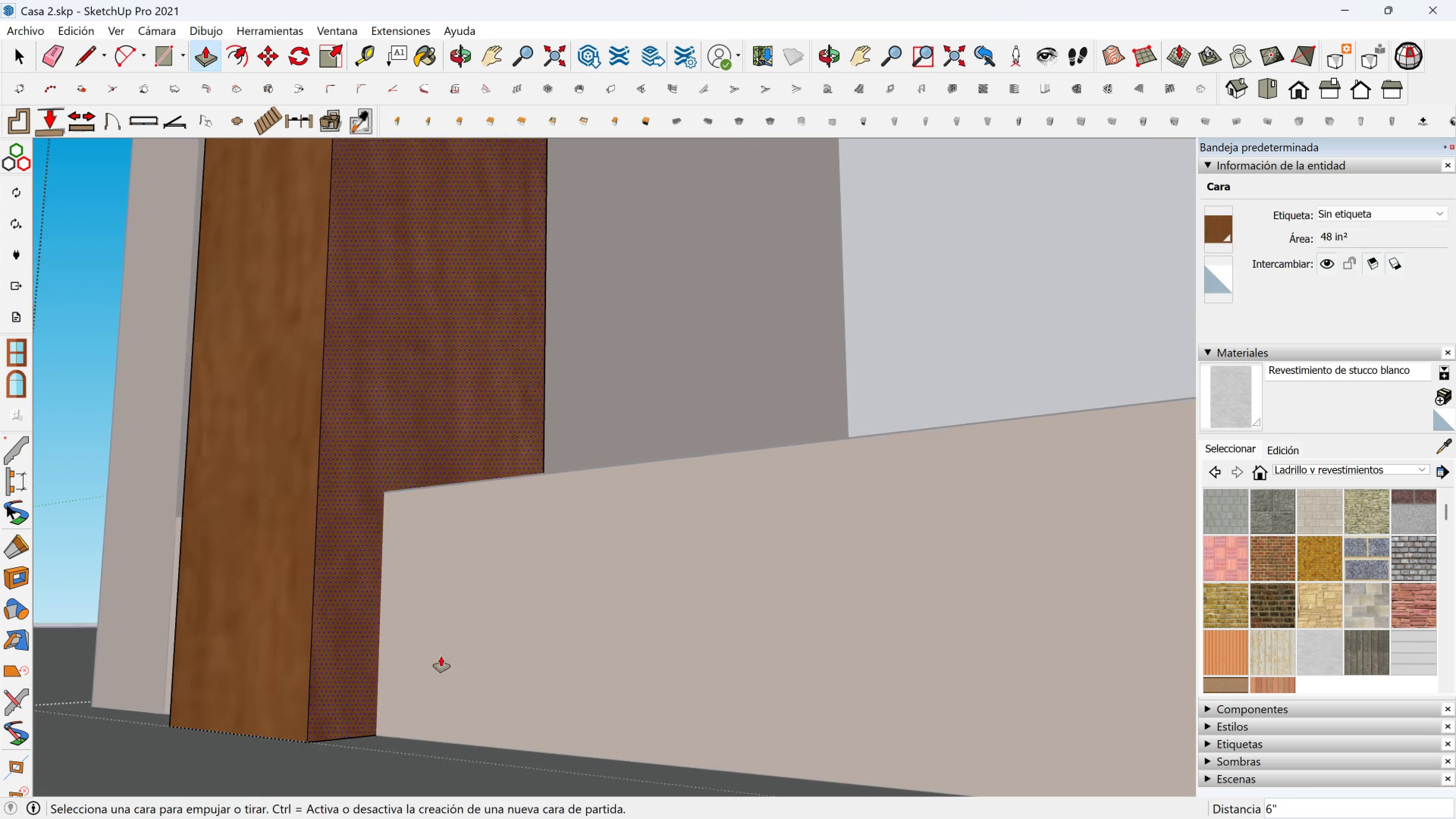 
scroll: coordinate [819, 373], scroll_direction: down, amount: 22.0